 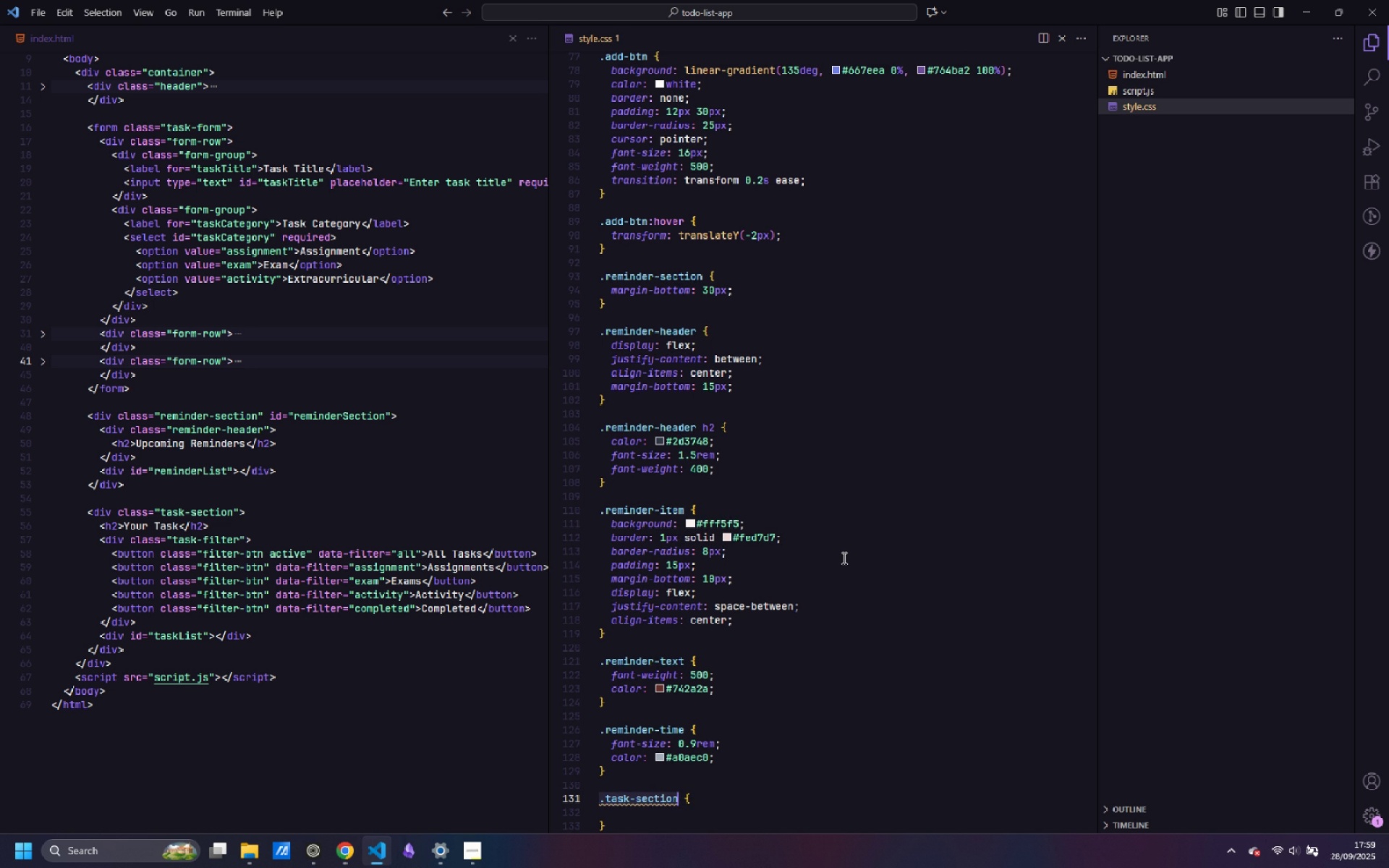 
key(Control+ArrowRight)
 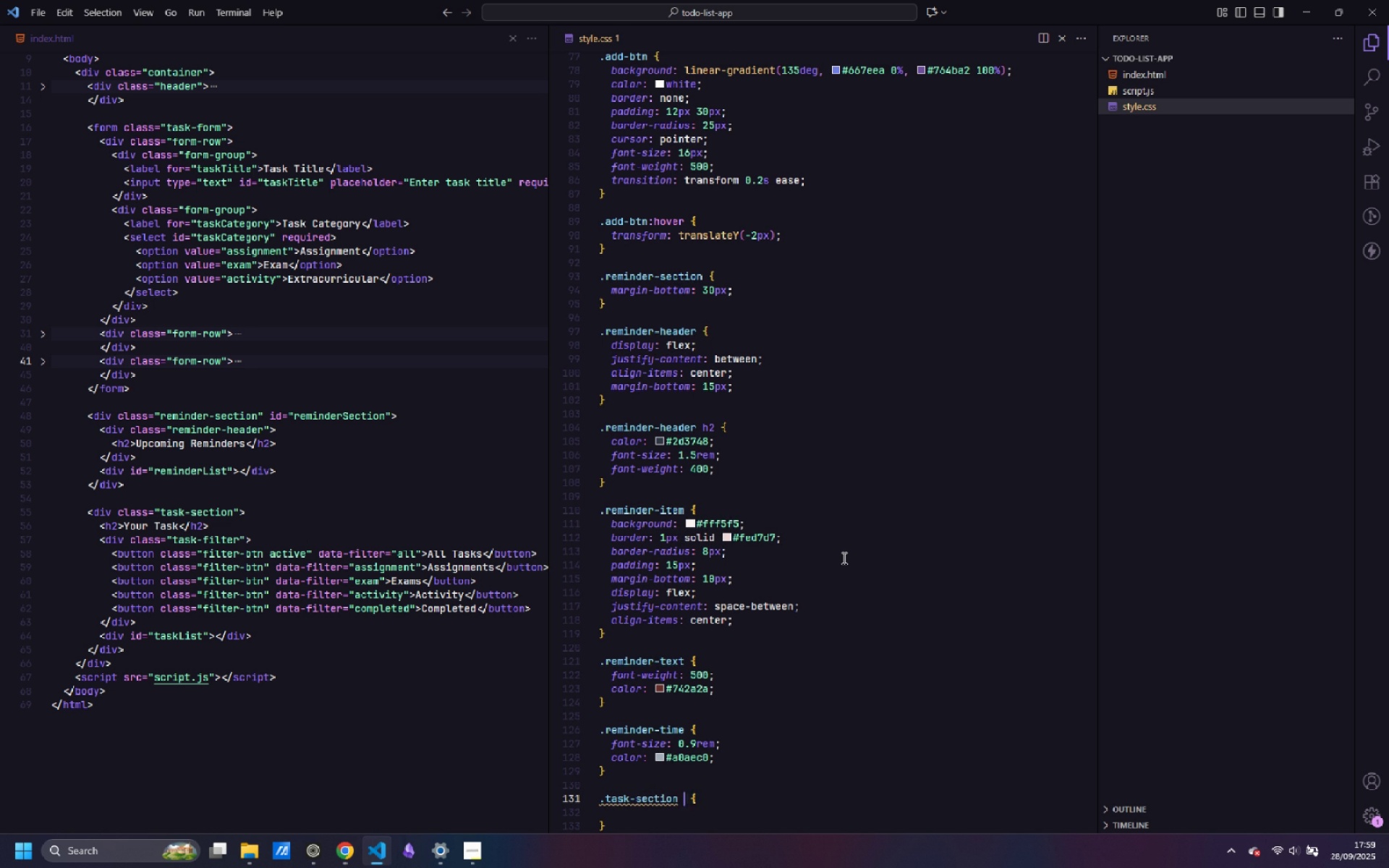 
type( h2)
 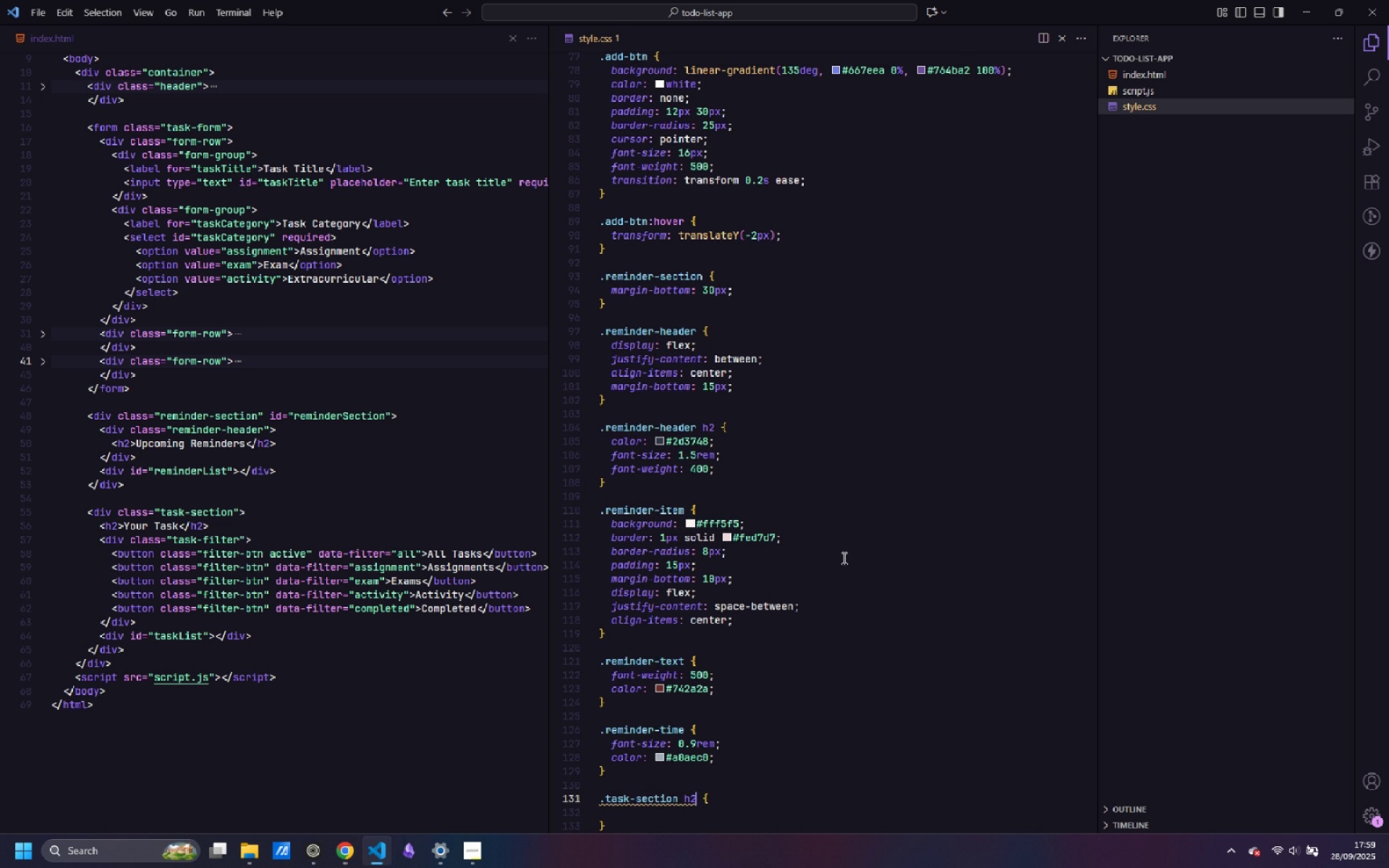 
key(ArrowDown)
 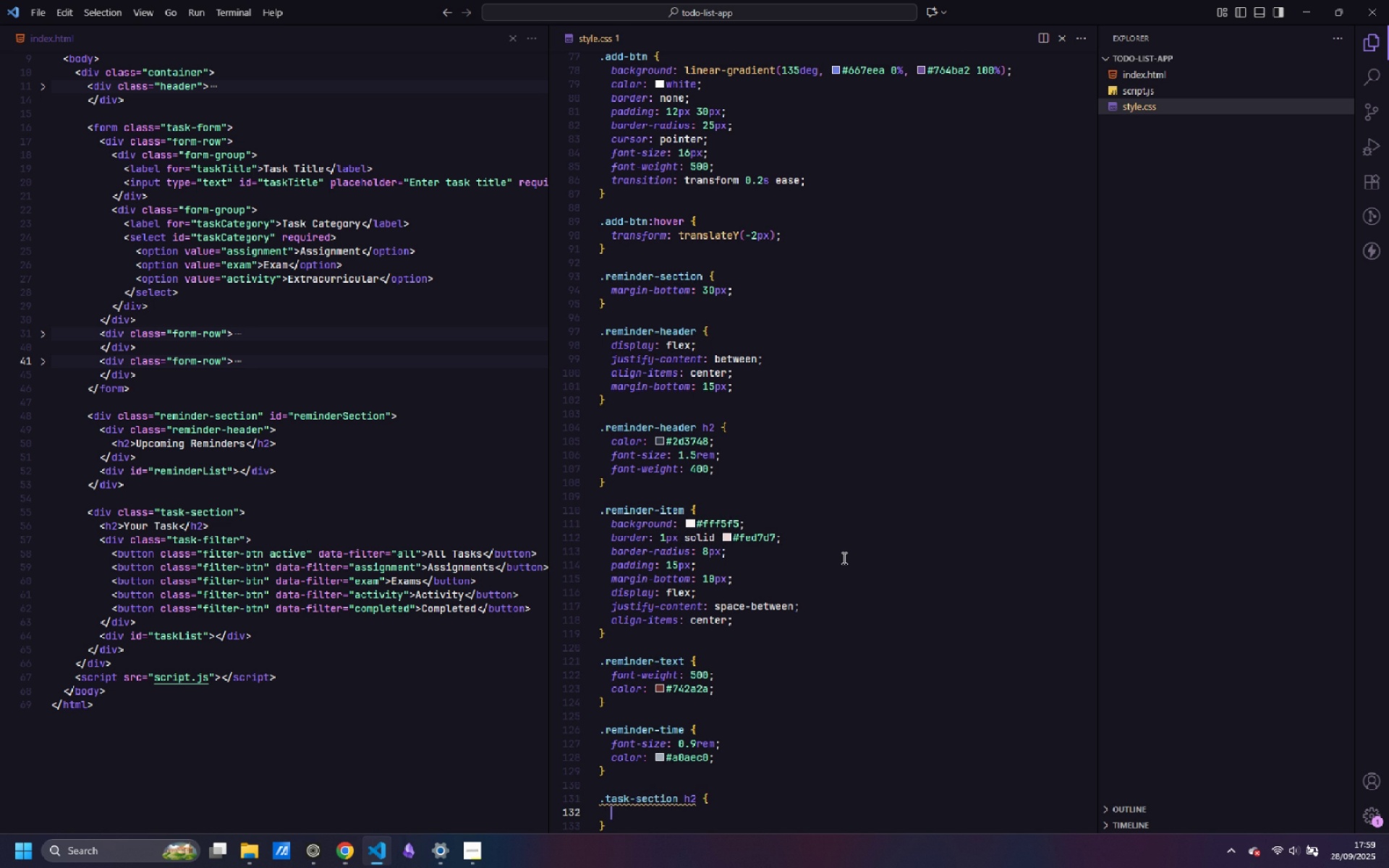 
key(Tab)
 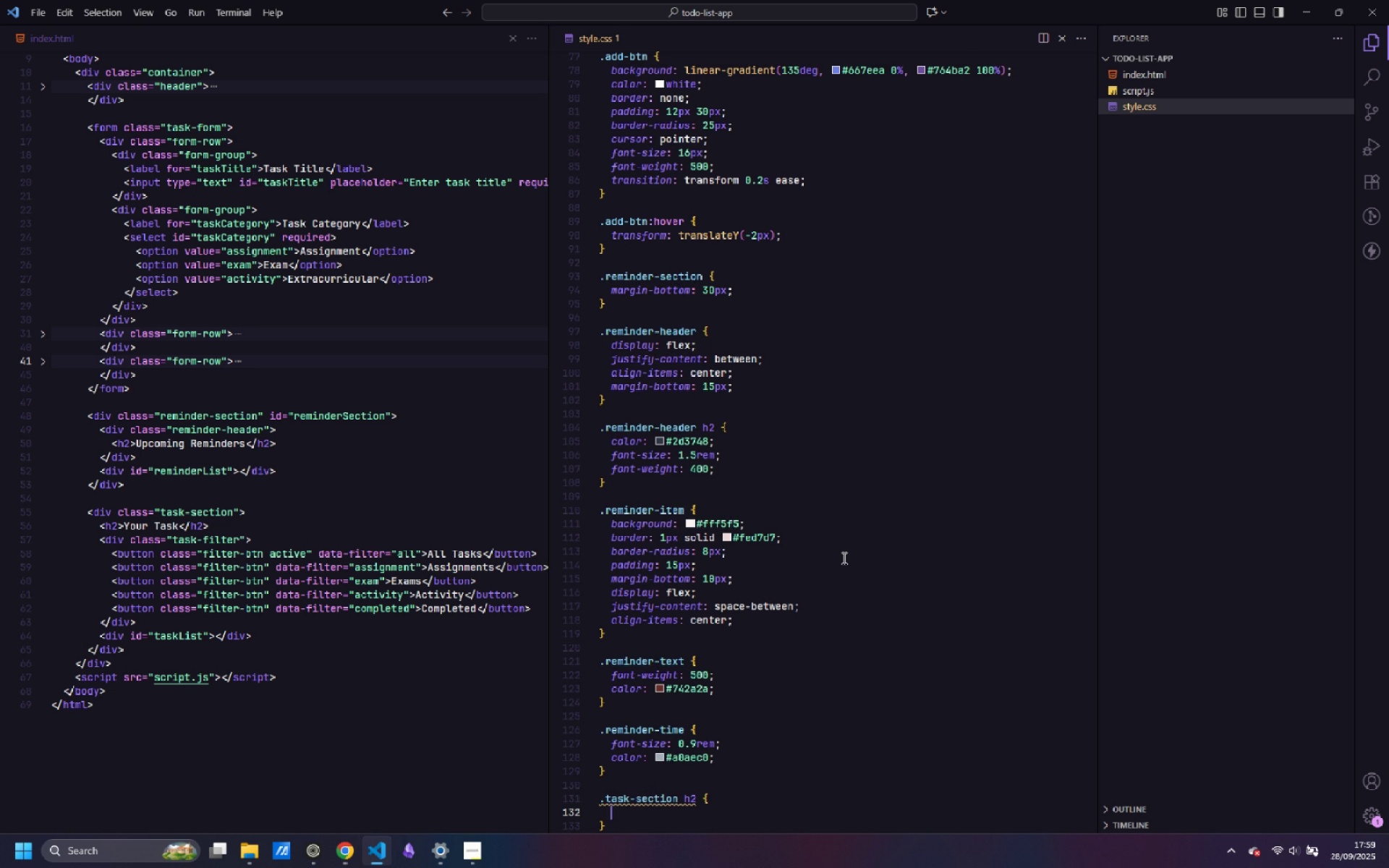 
type(color: #)